 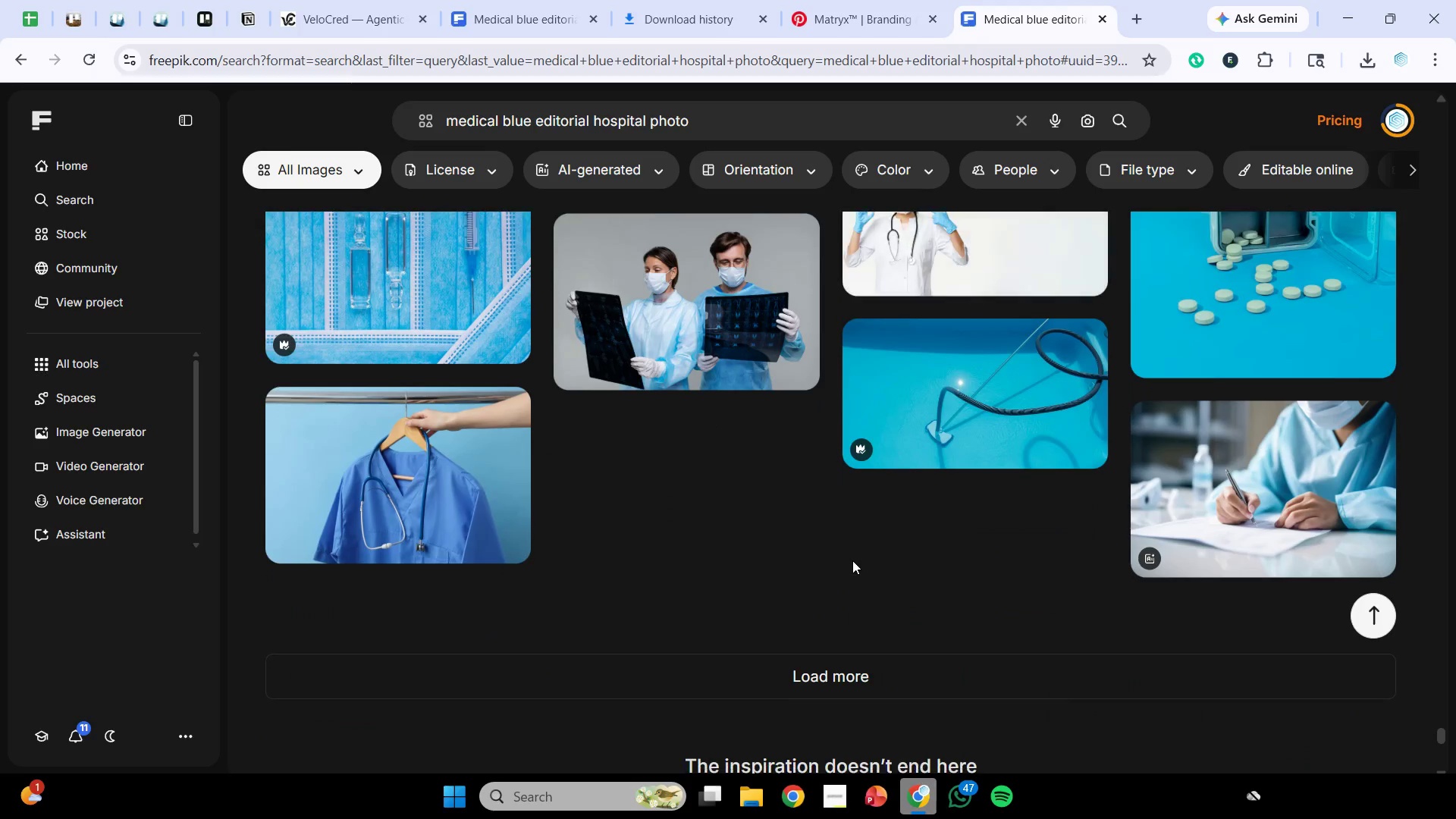 
scroll: coordinate [852, 560], scroll_direction: down, amount: 1.0
 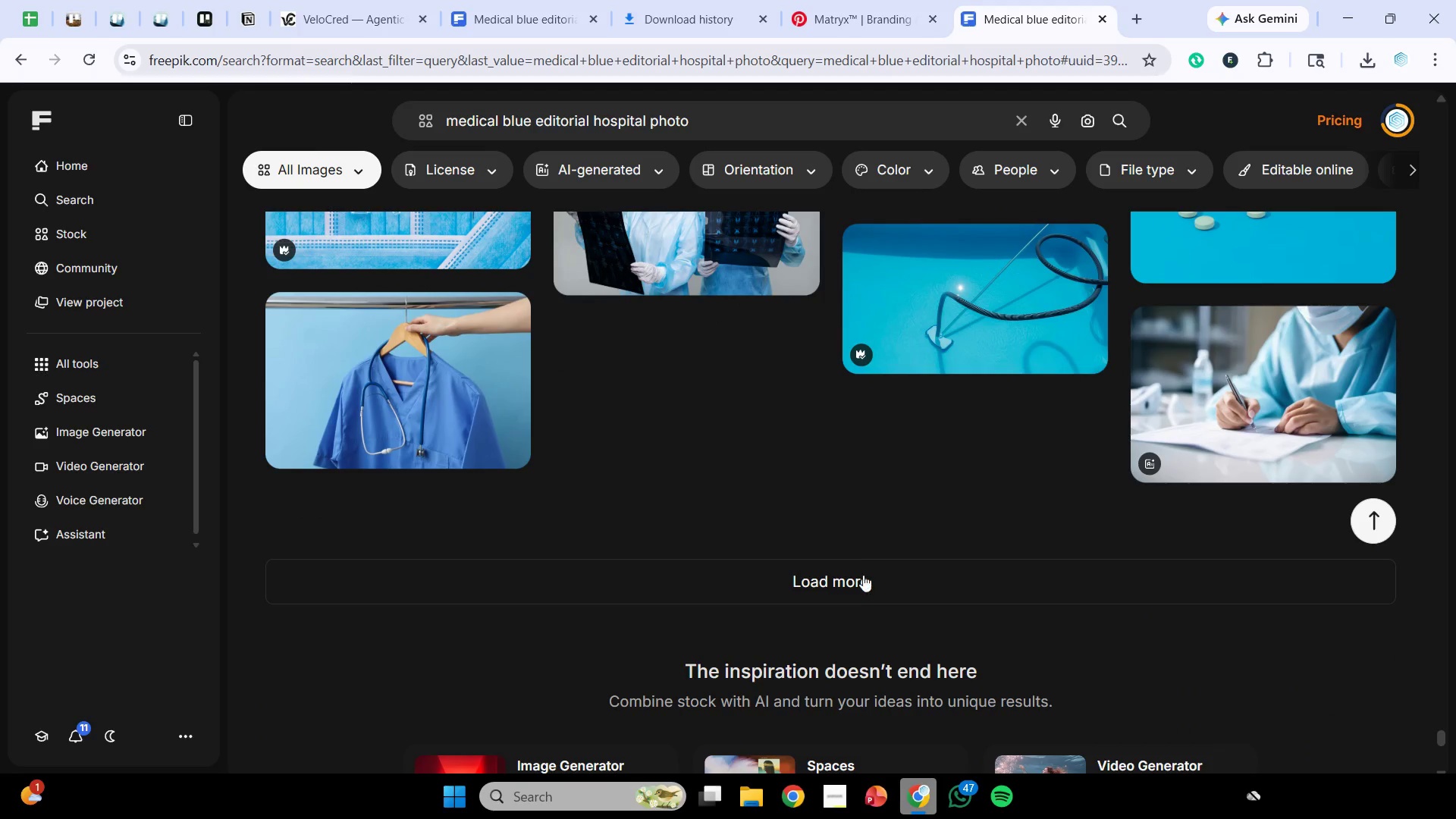 
left_click([864, 581])
 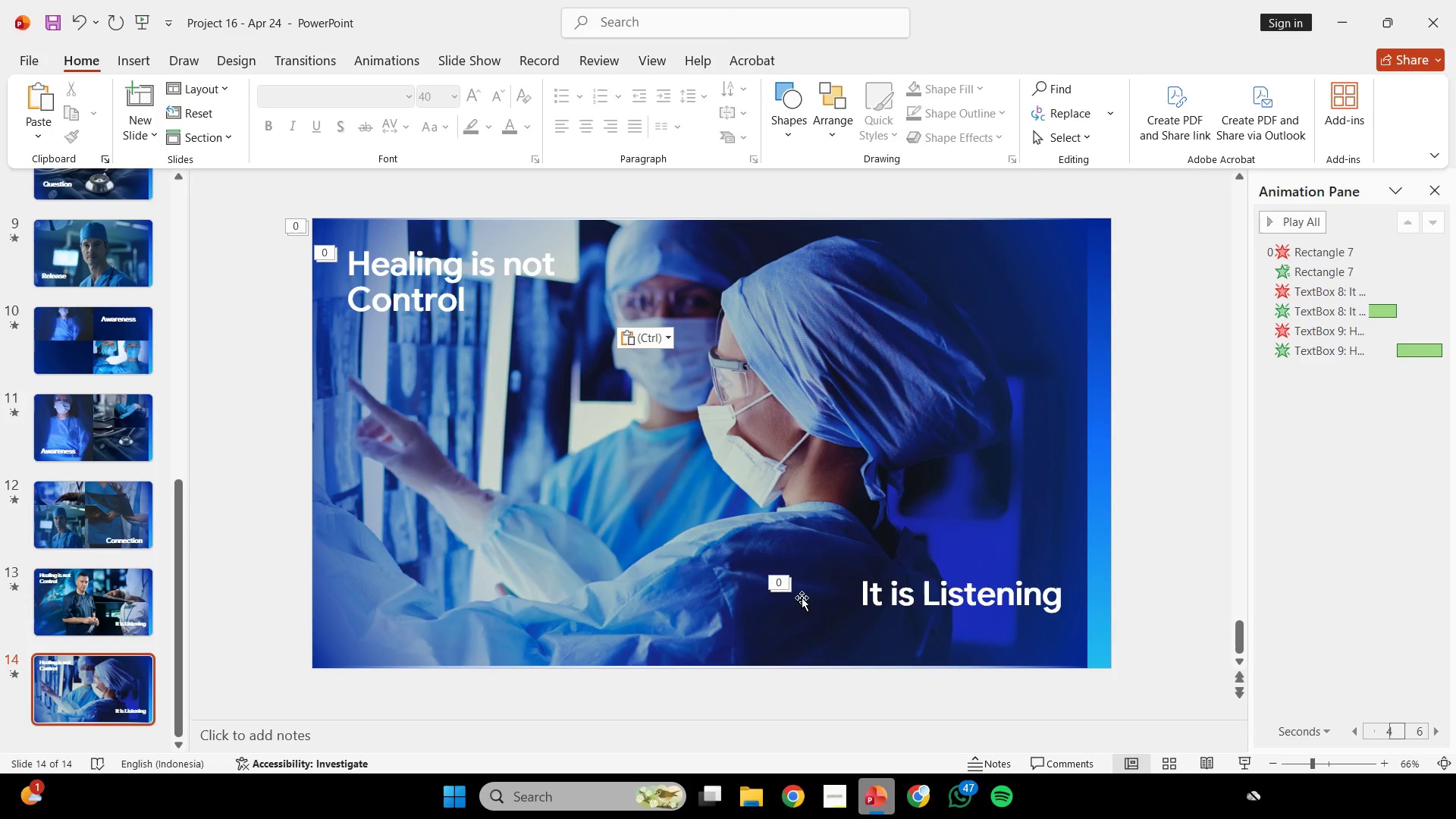 
key(Control+Z)
 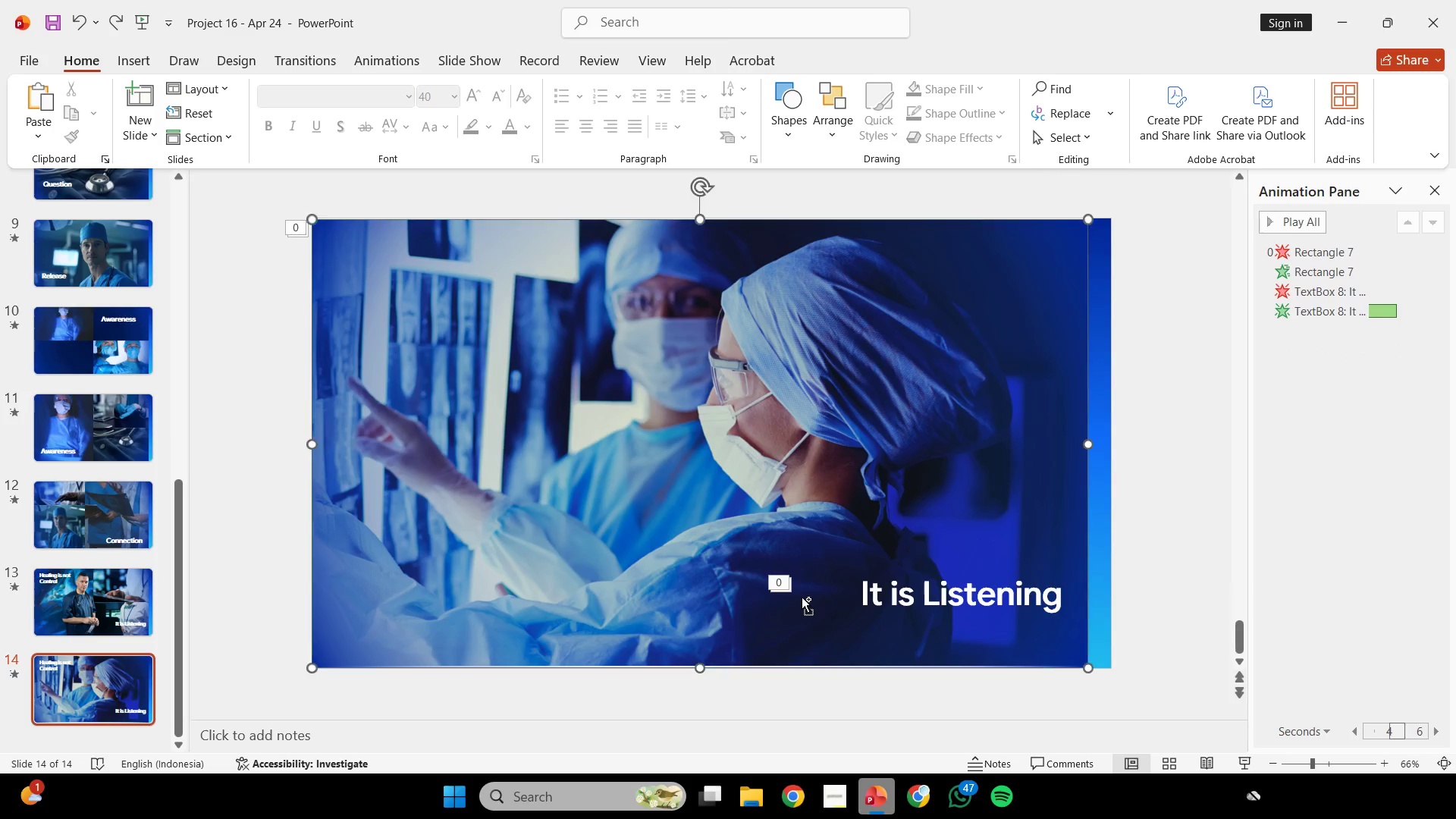 
key(Control+Z)
 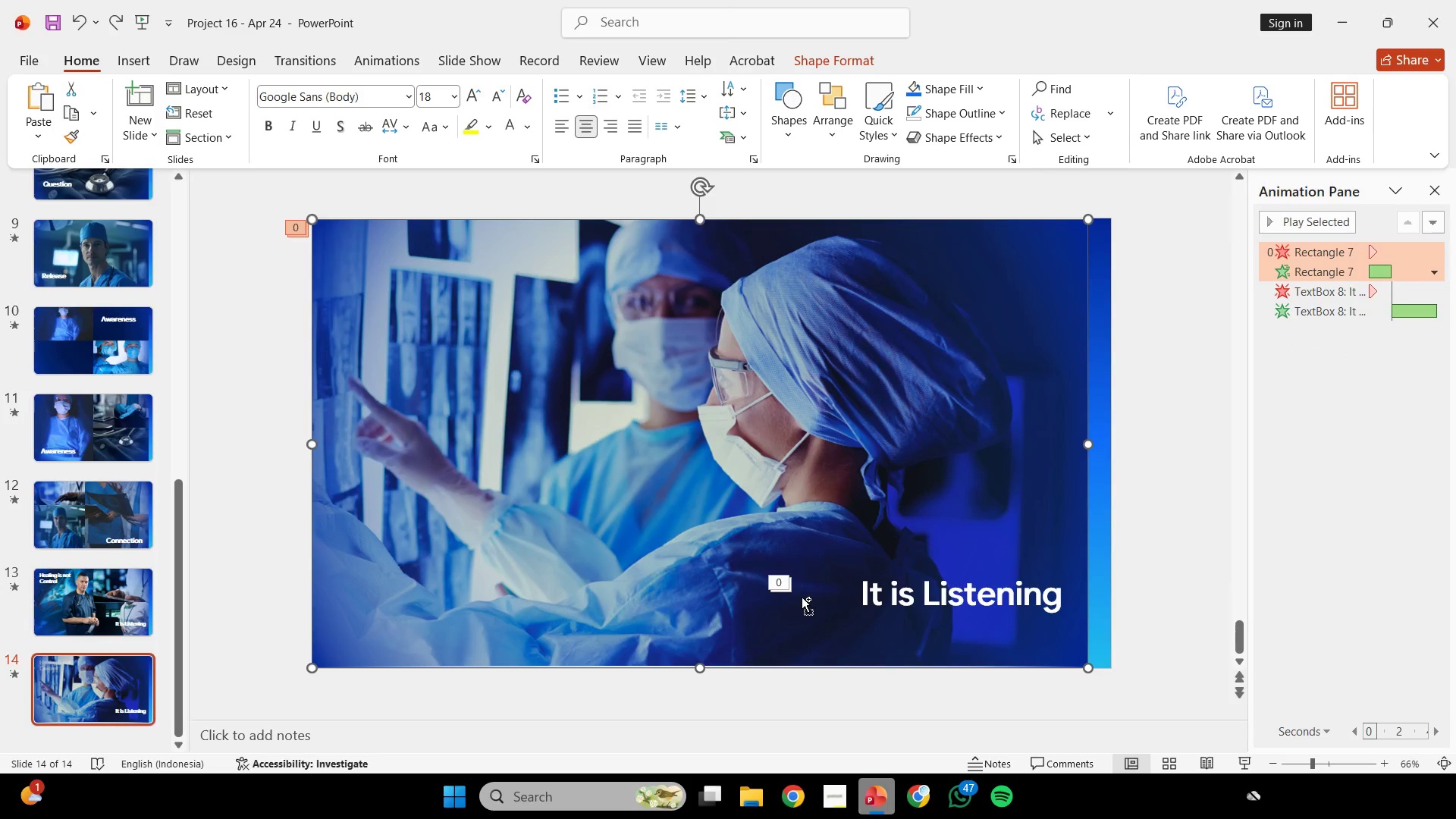 
key(Control+Z)
 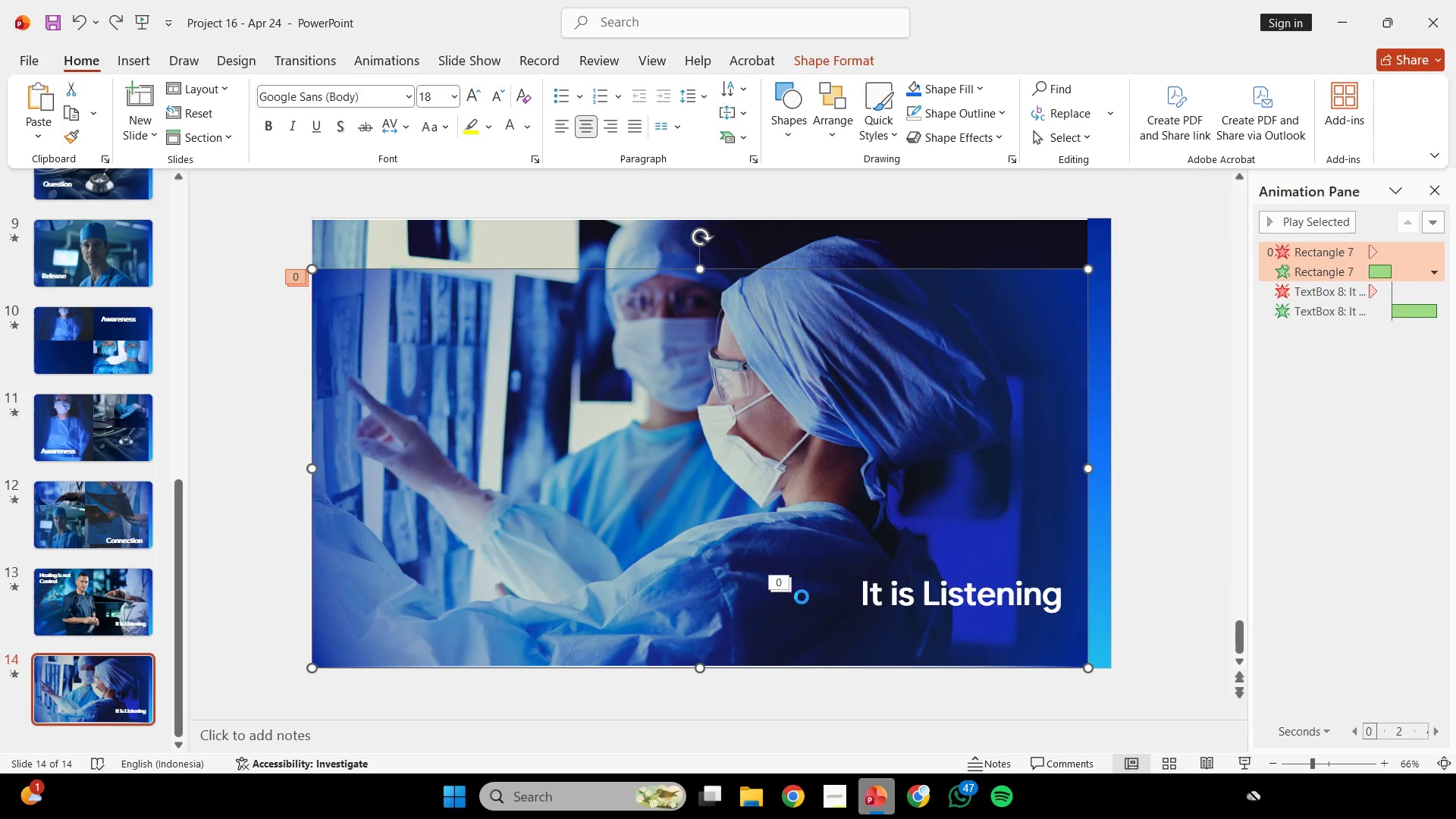 
key(Control+Z)
 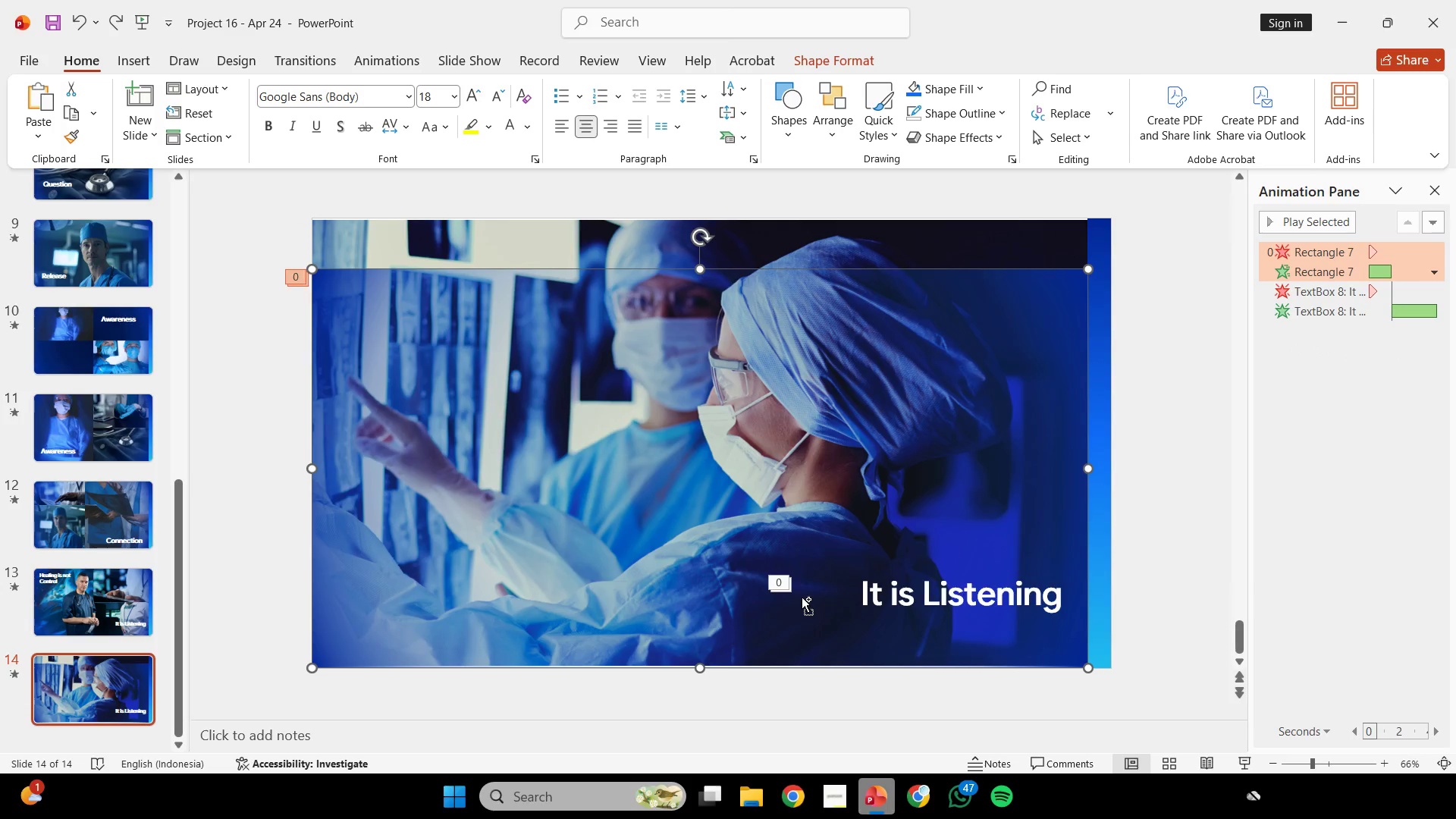 
key(Control+Z)
 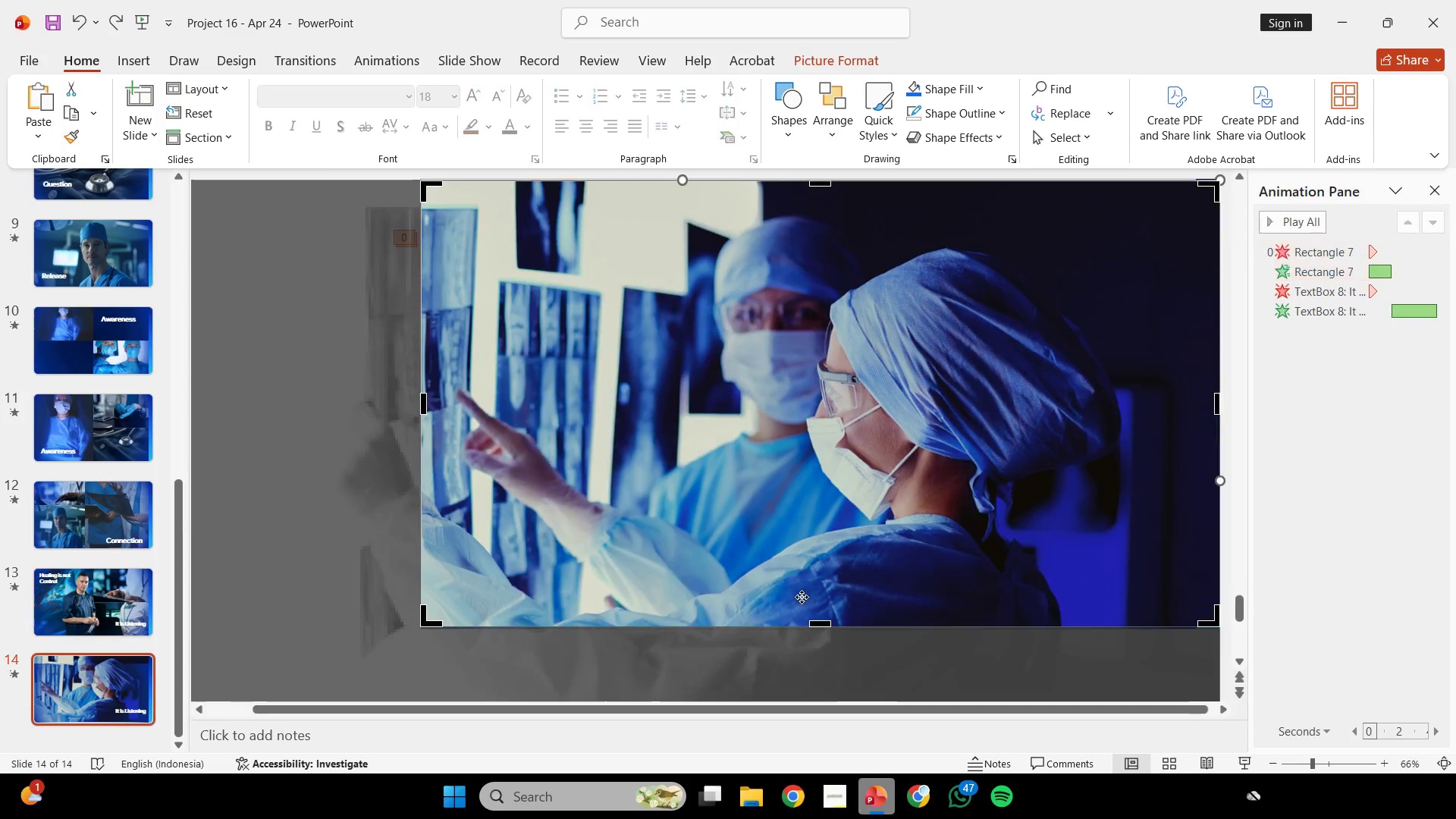 
key(Control+Z)
 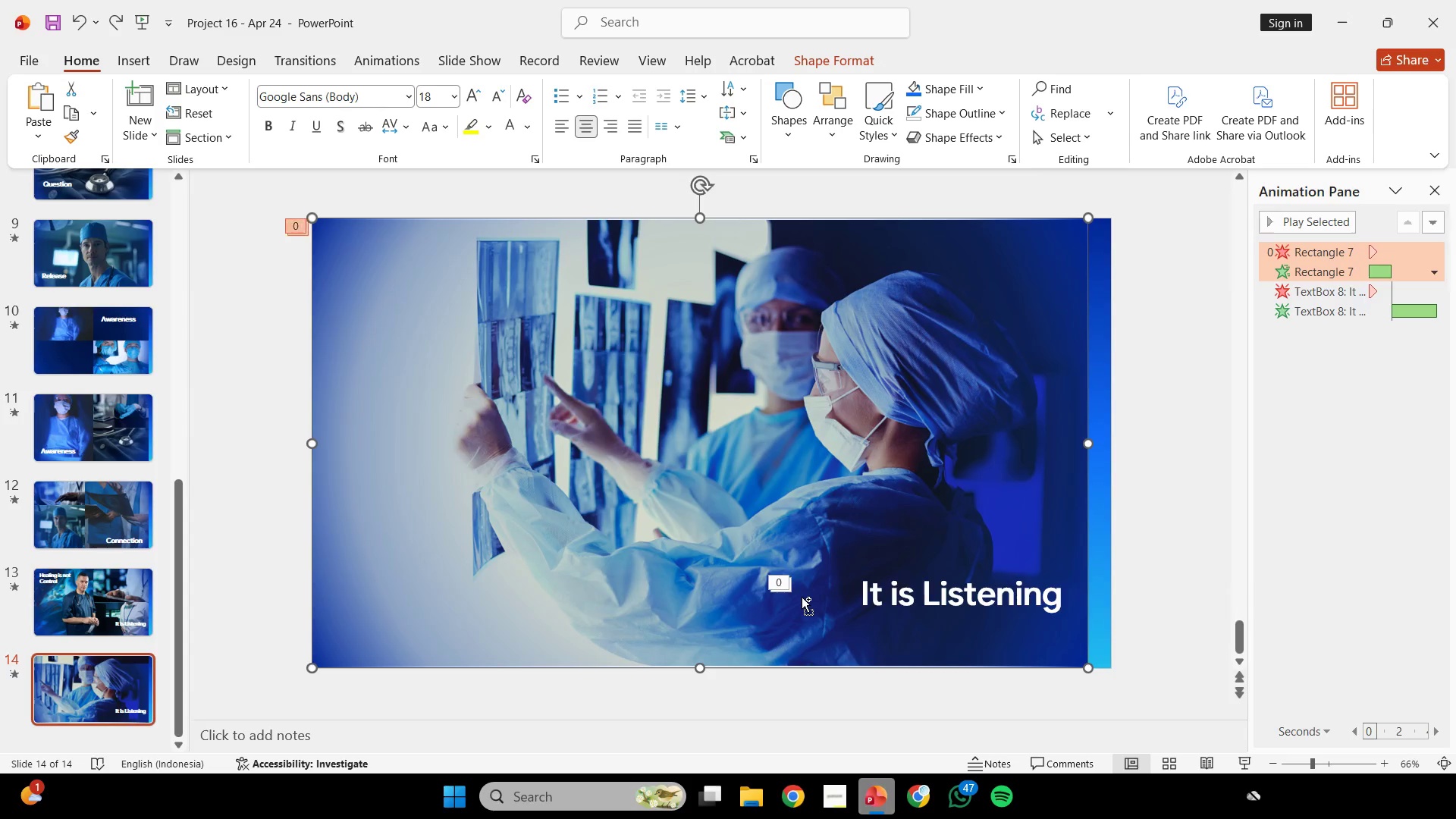 
key(Control+Z)